 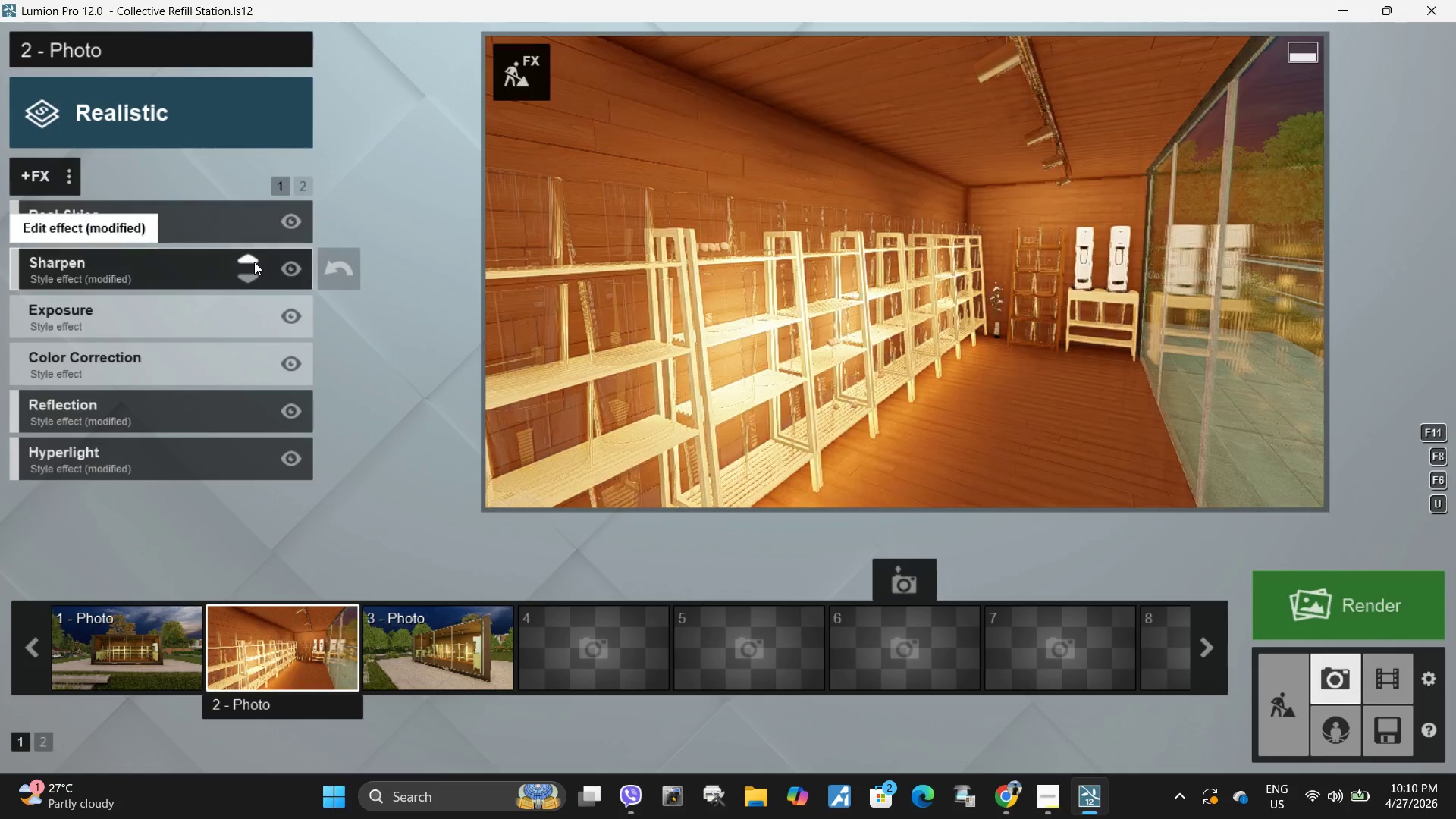 
left_click([159, 279])
 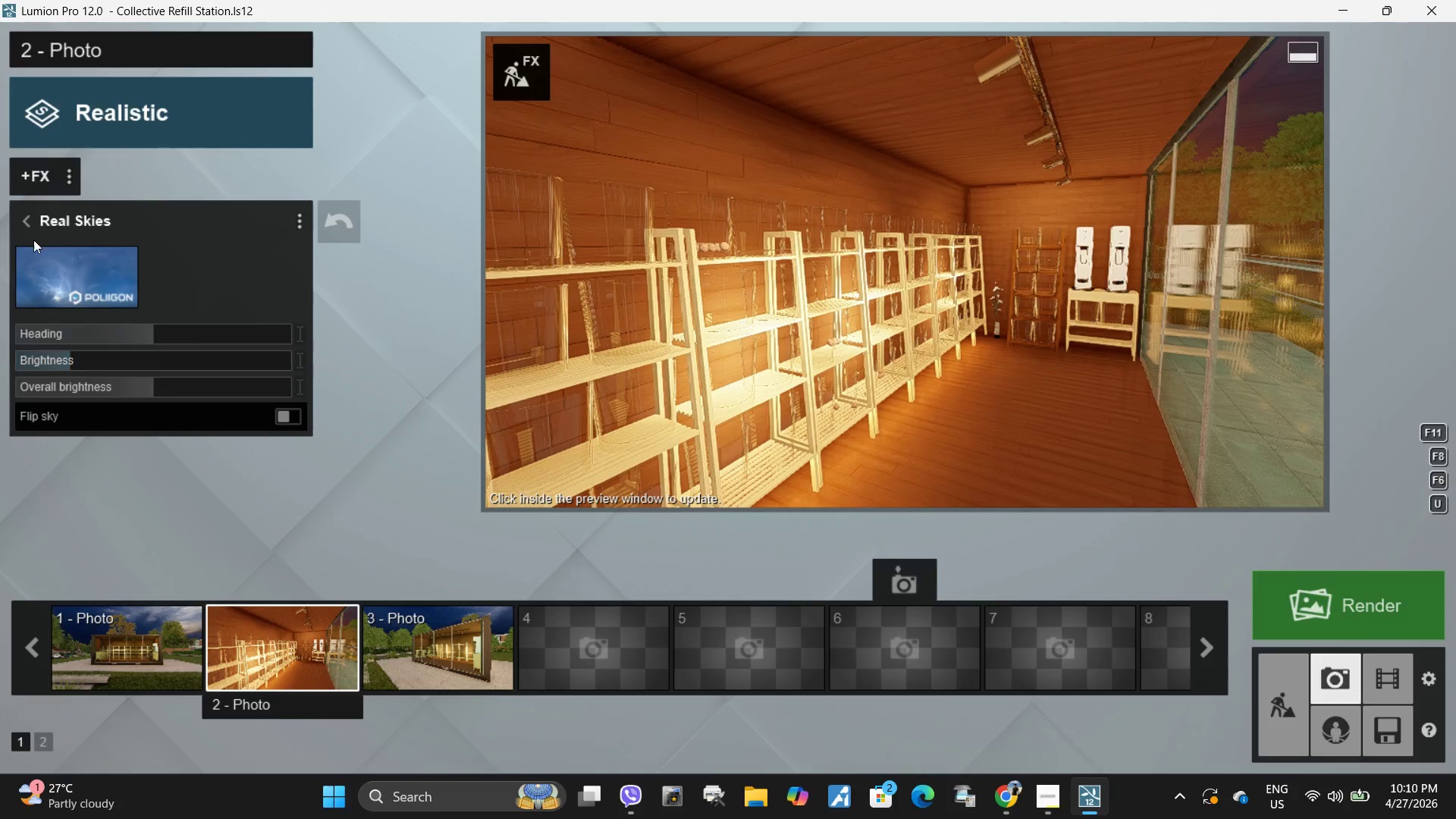 
left_click([23, 228])
 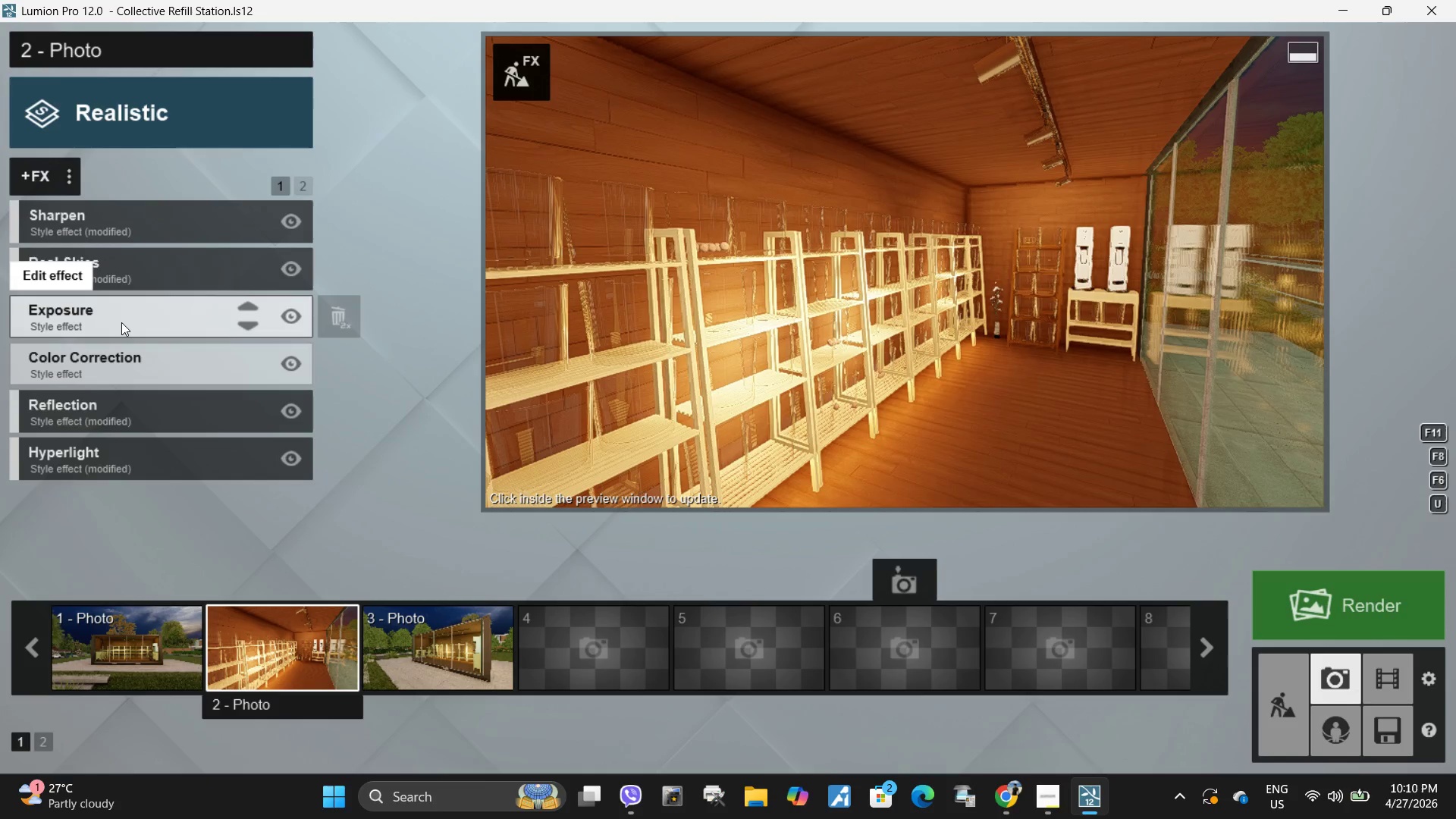 
left_click([118, 318])
 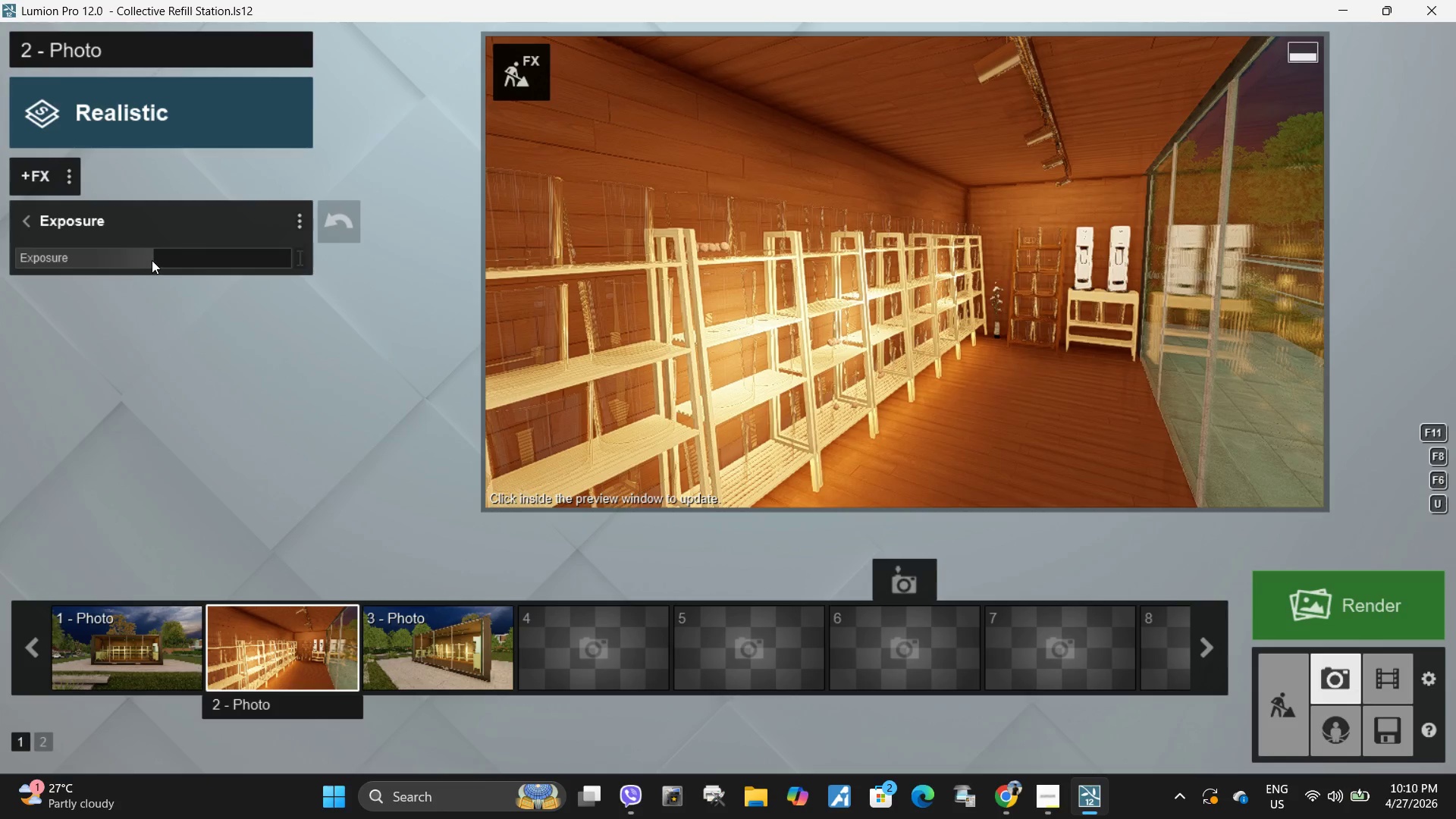 
left_click_drag(start_coordinate=[152, 260], to_coordinate=[140, 262])
 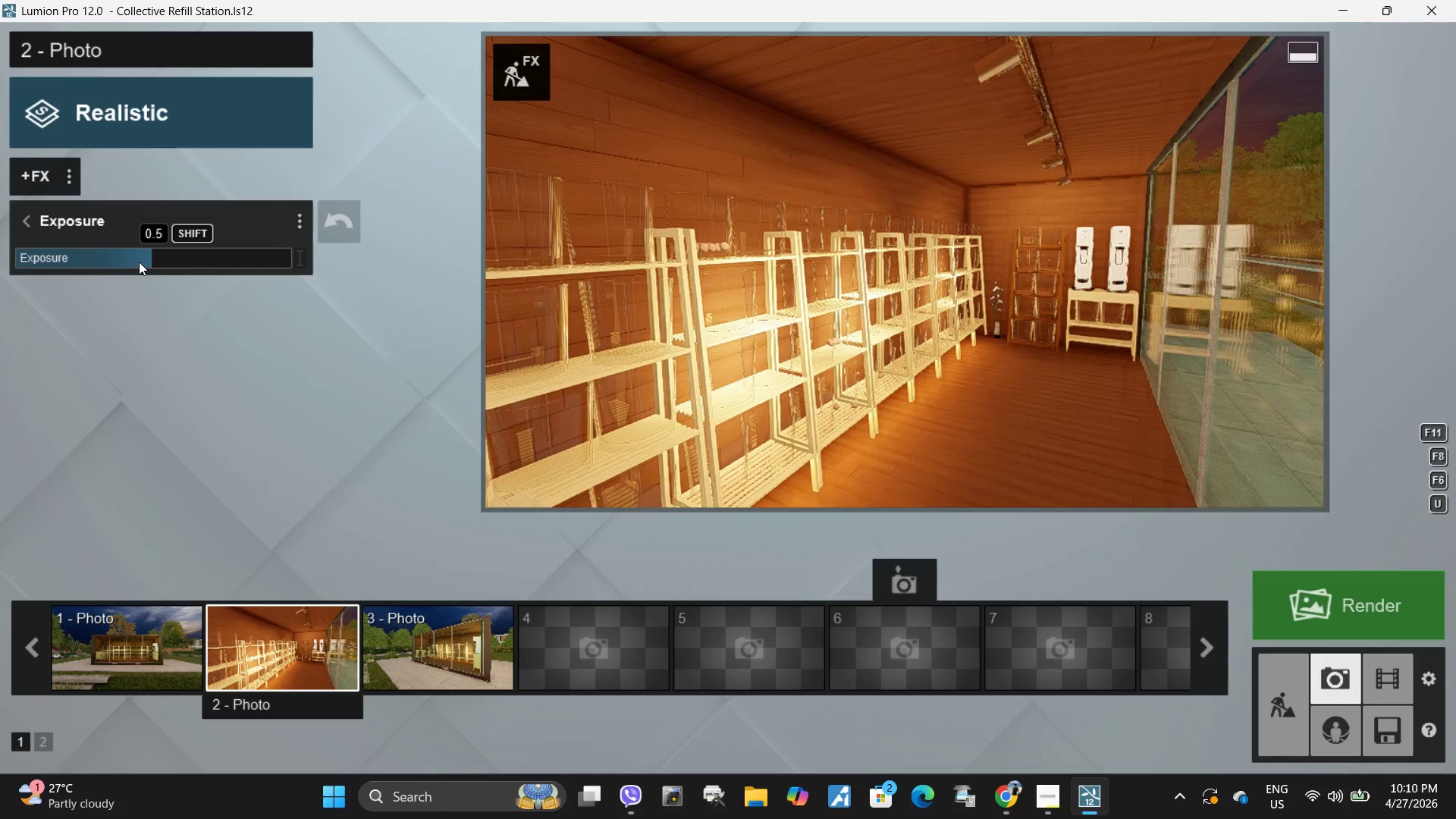 
left_click_drag(start_coordinate=[139, 262], to_coordinate=[155, 259])
 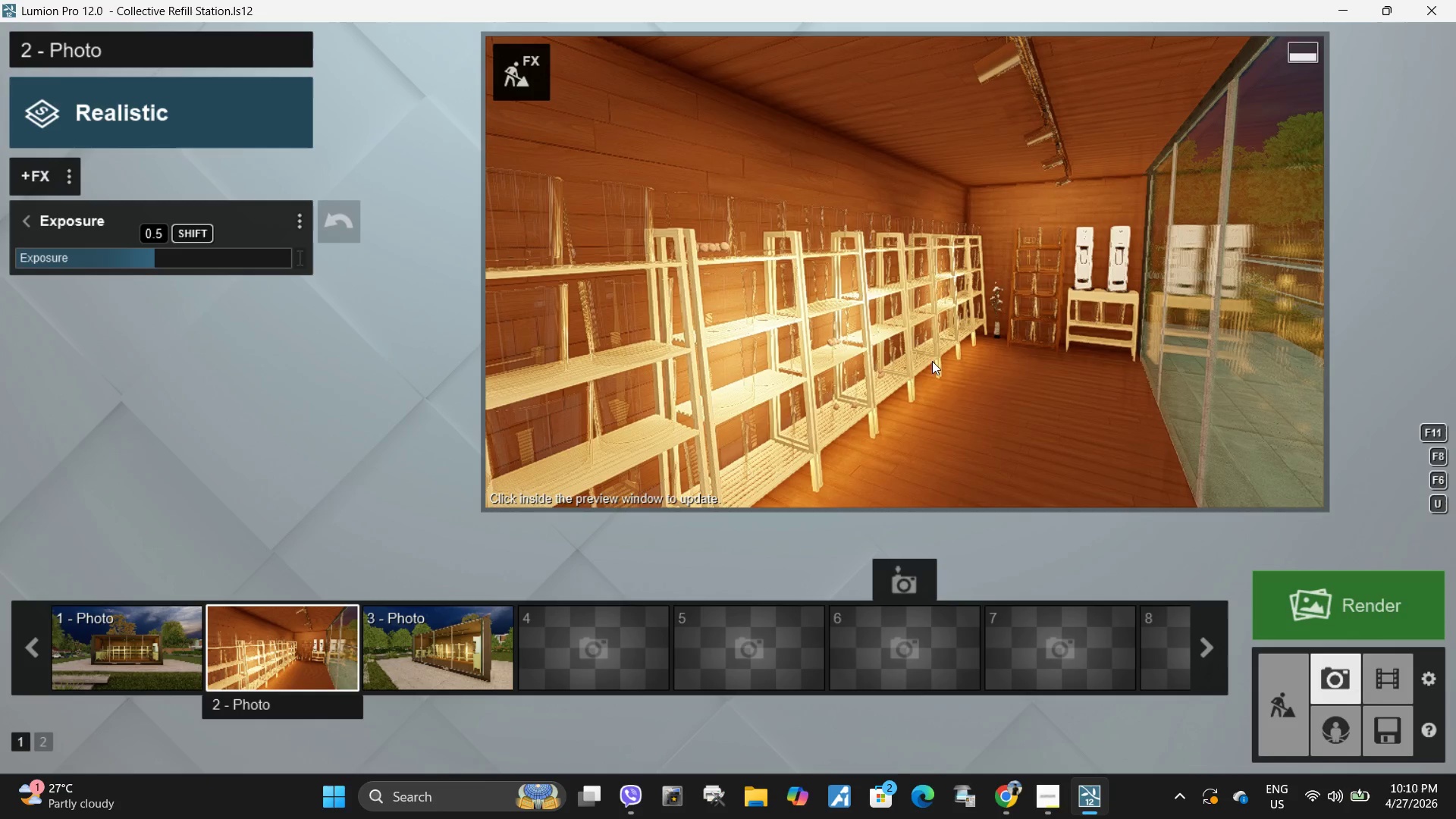 
left_click([933, 362])
 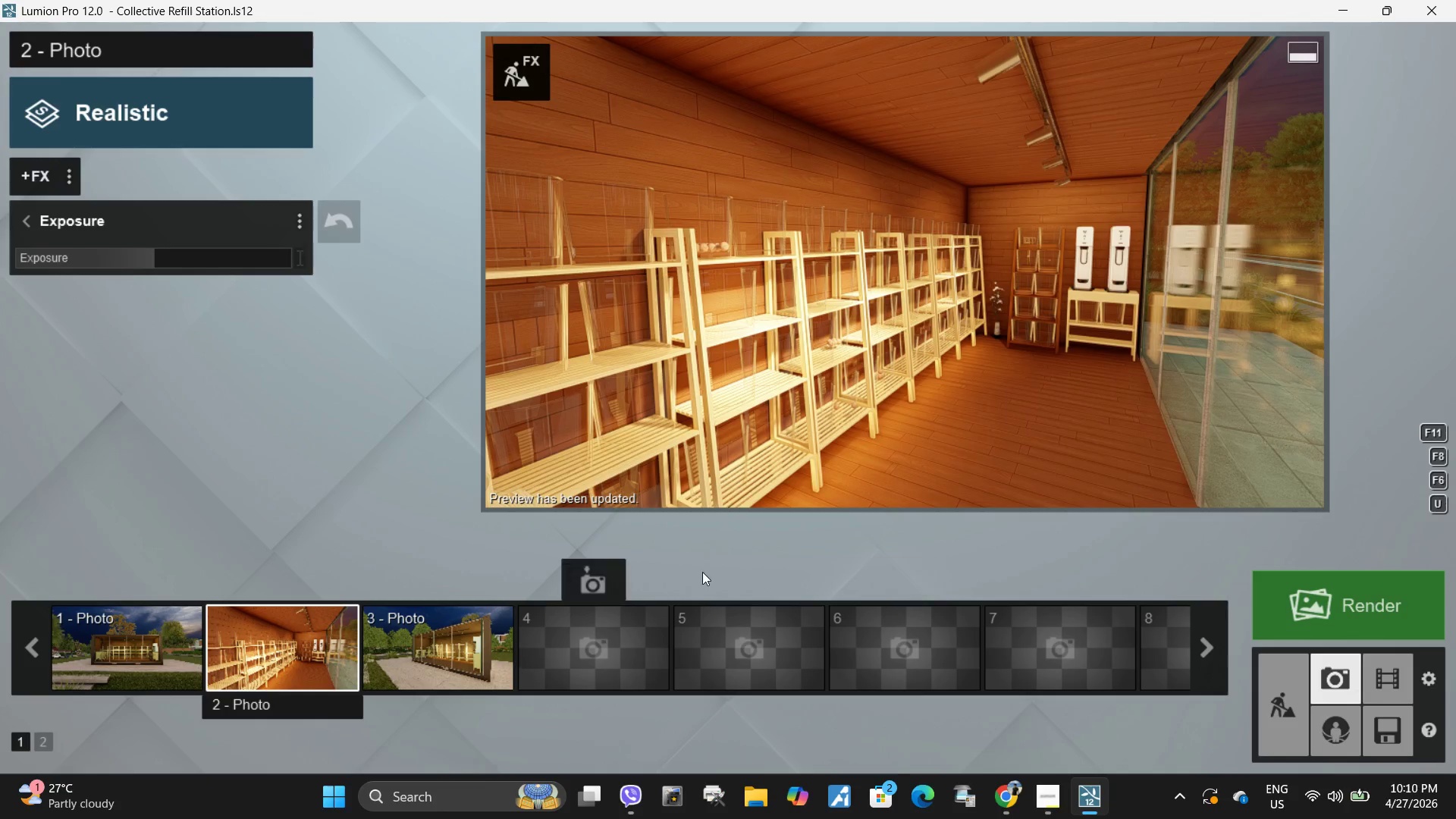 
wait(5.17)
 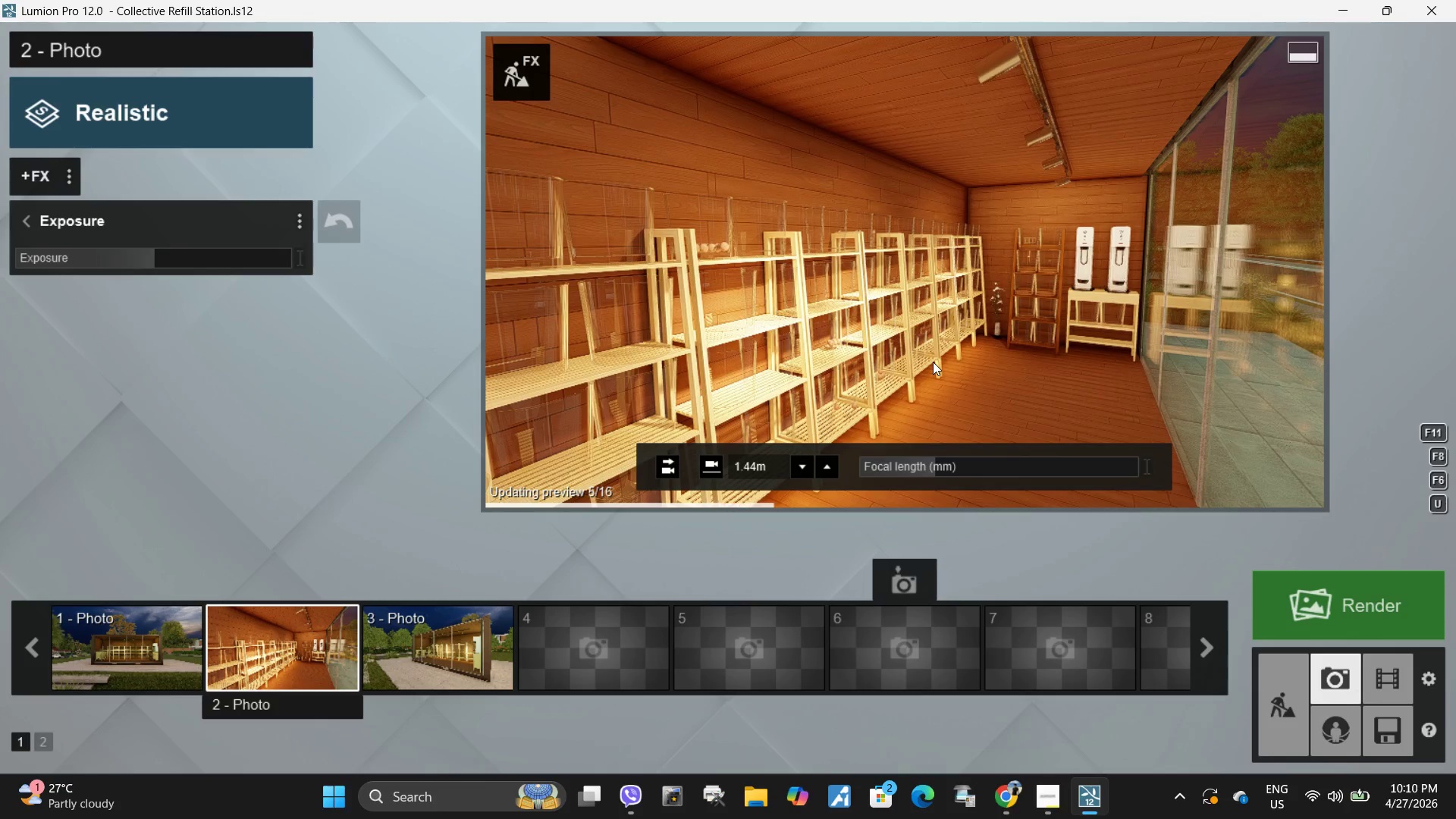 
left_click([32, 221])
 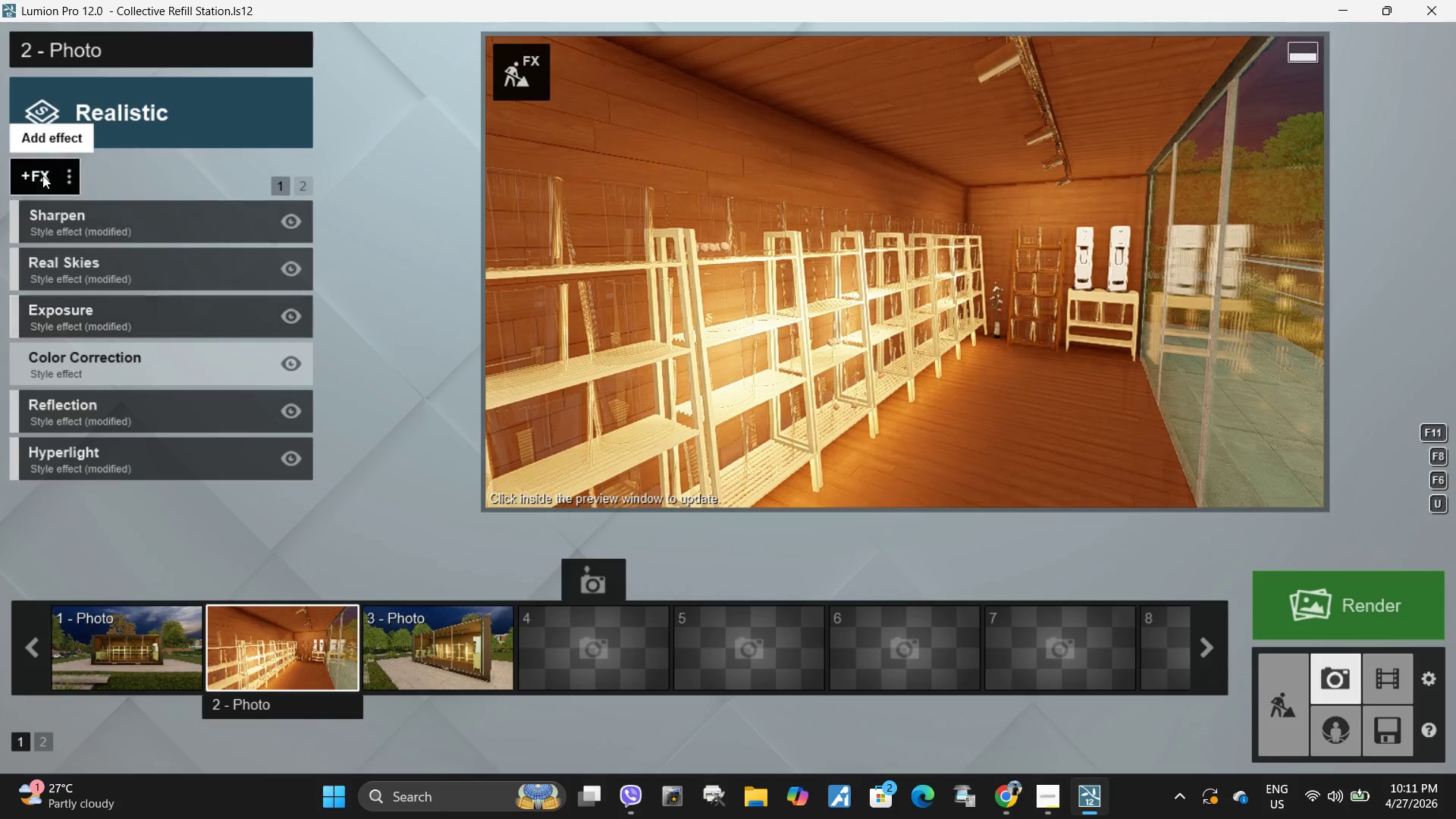 
left_click([42, 176])
 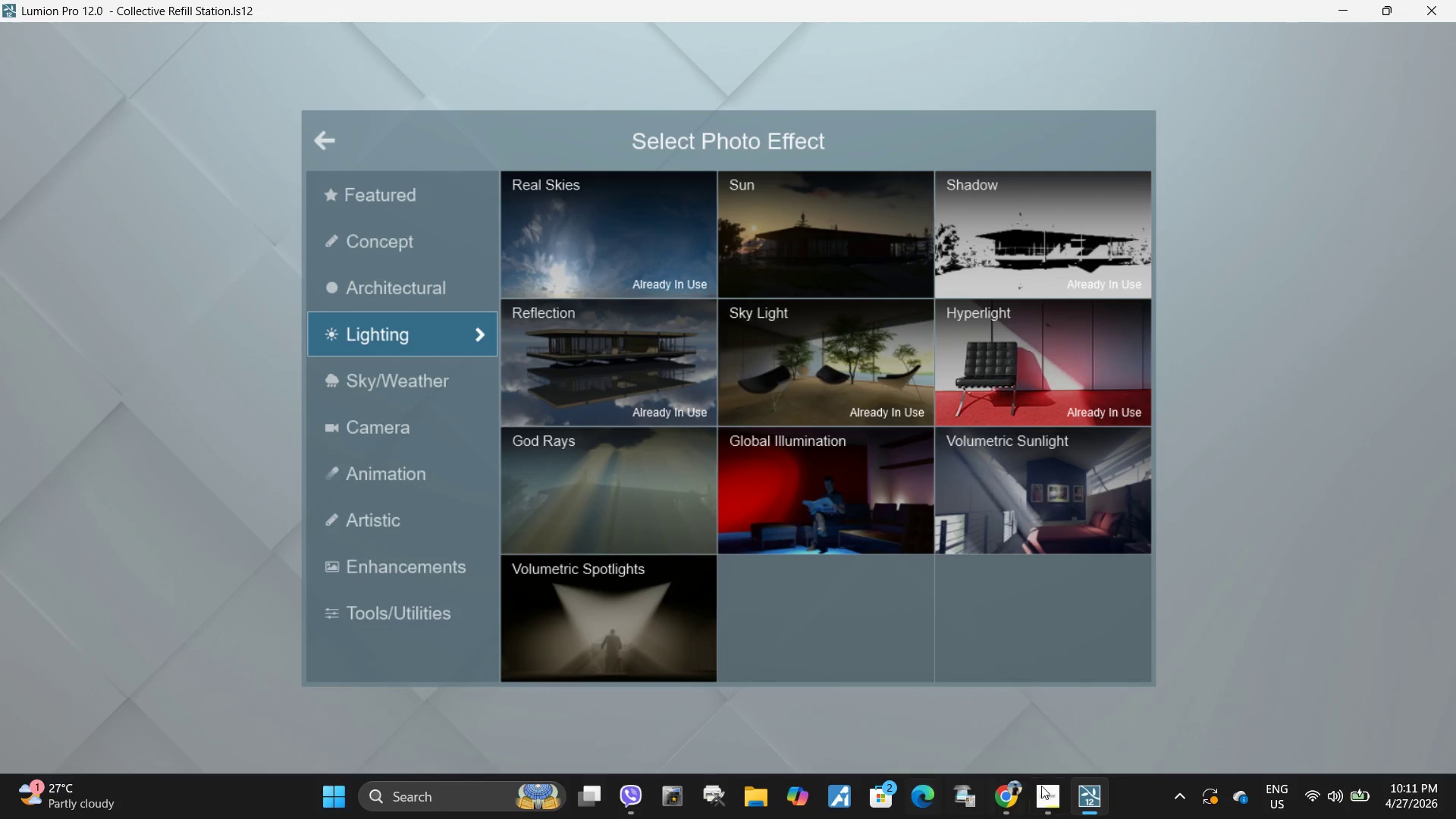 
left_click([1055, 802])